 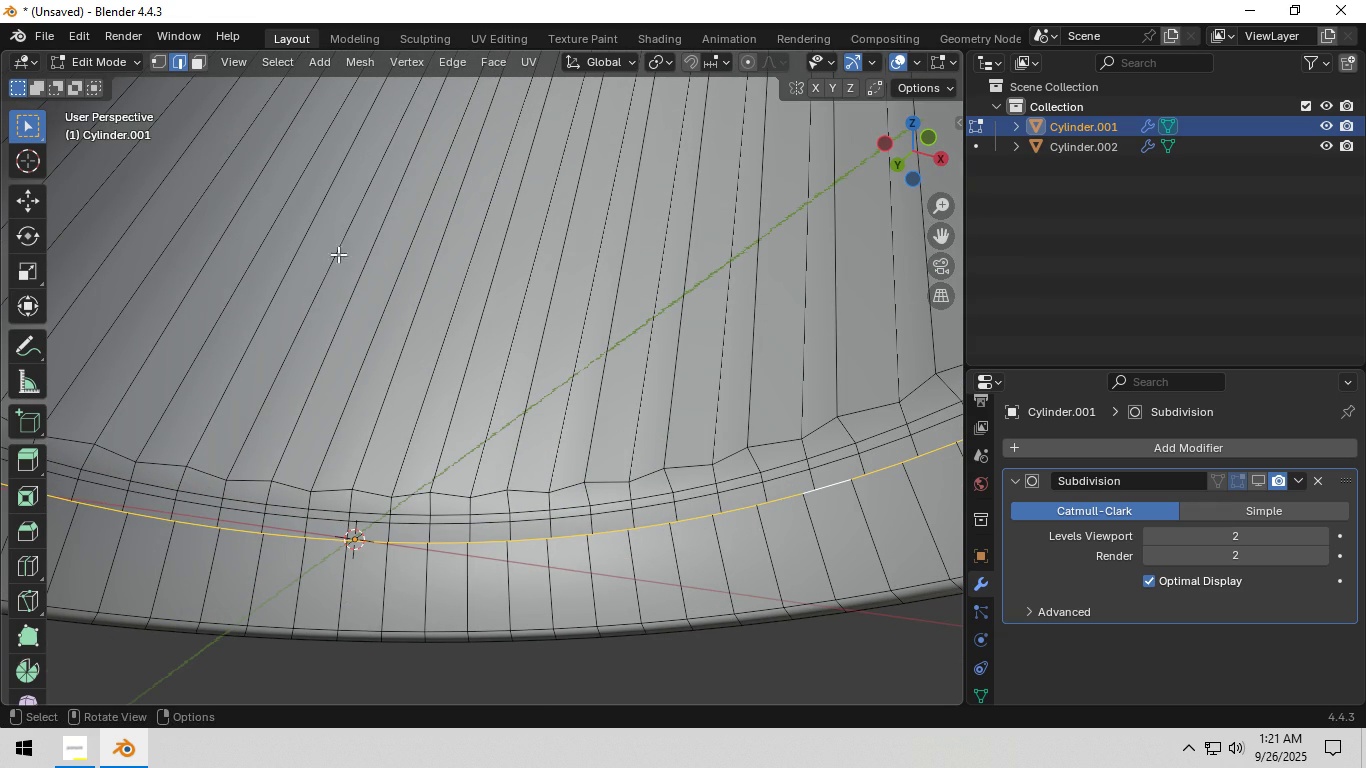 
left_click([361, 64])
 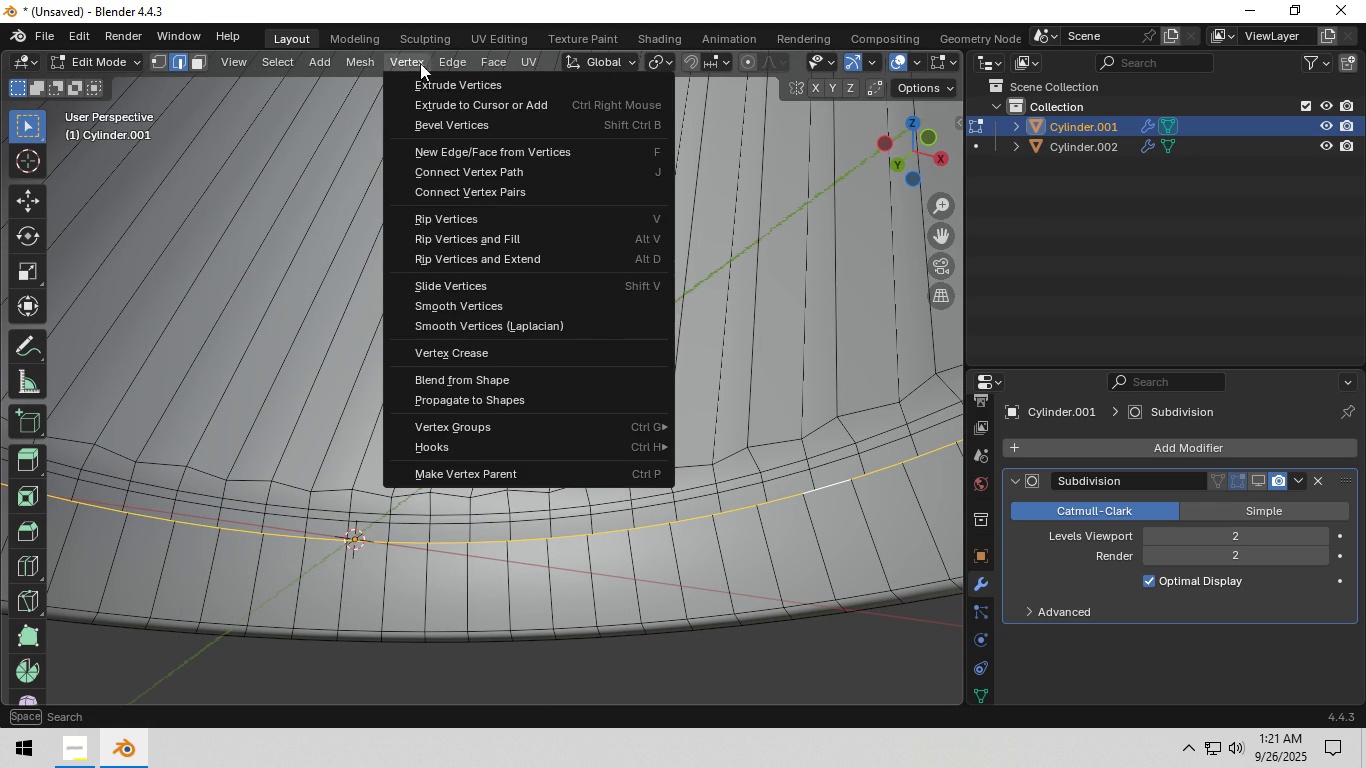 
mouse_move([427, 67])
 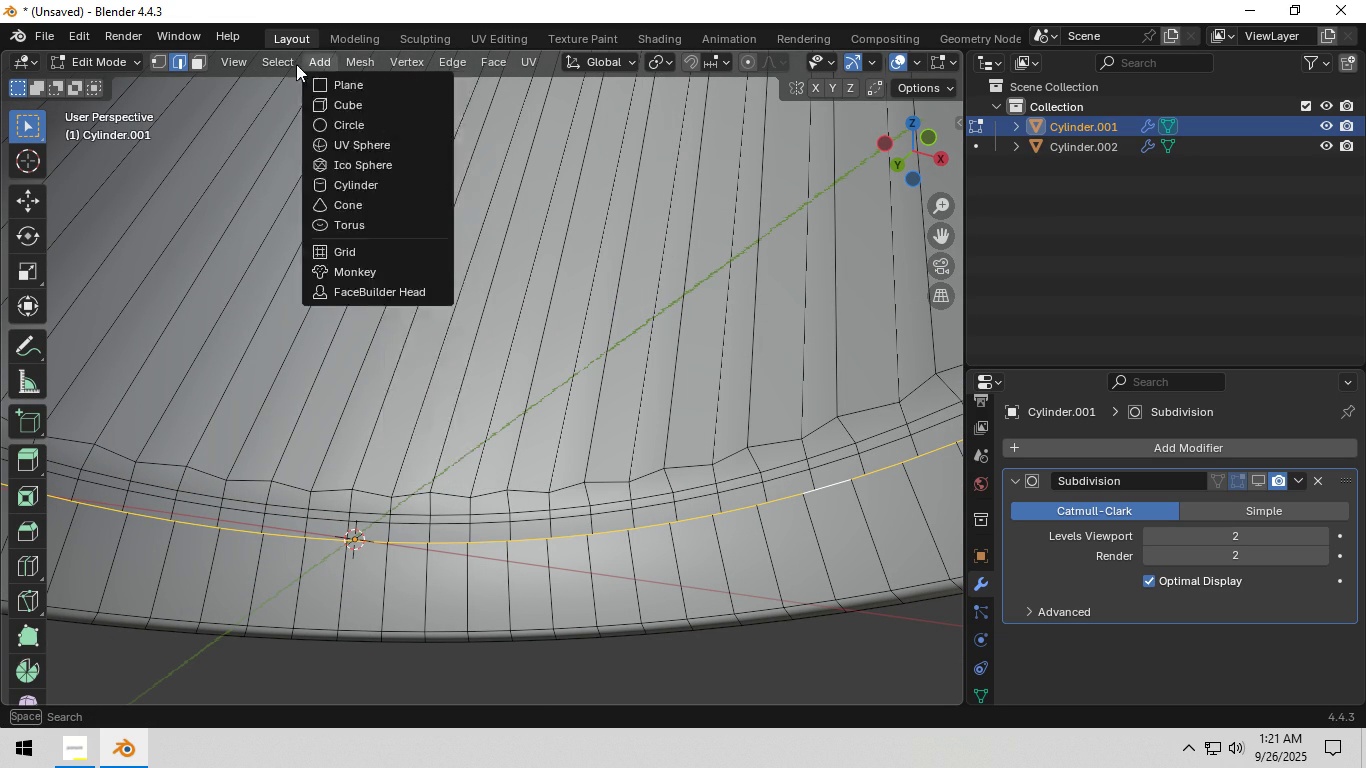 
mouse_move([322, 62])
 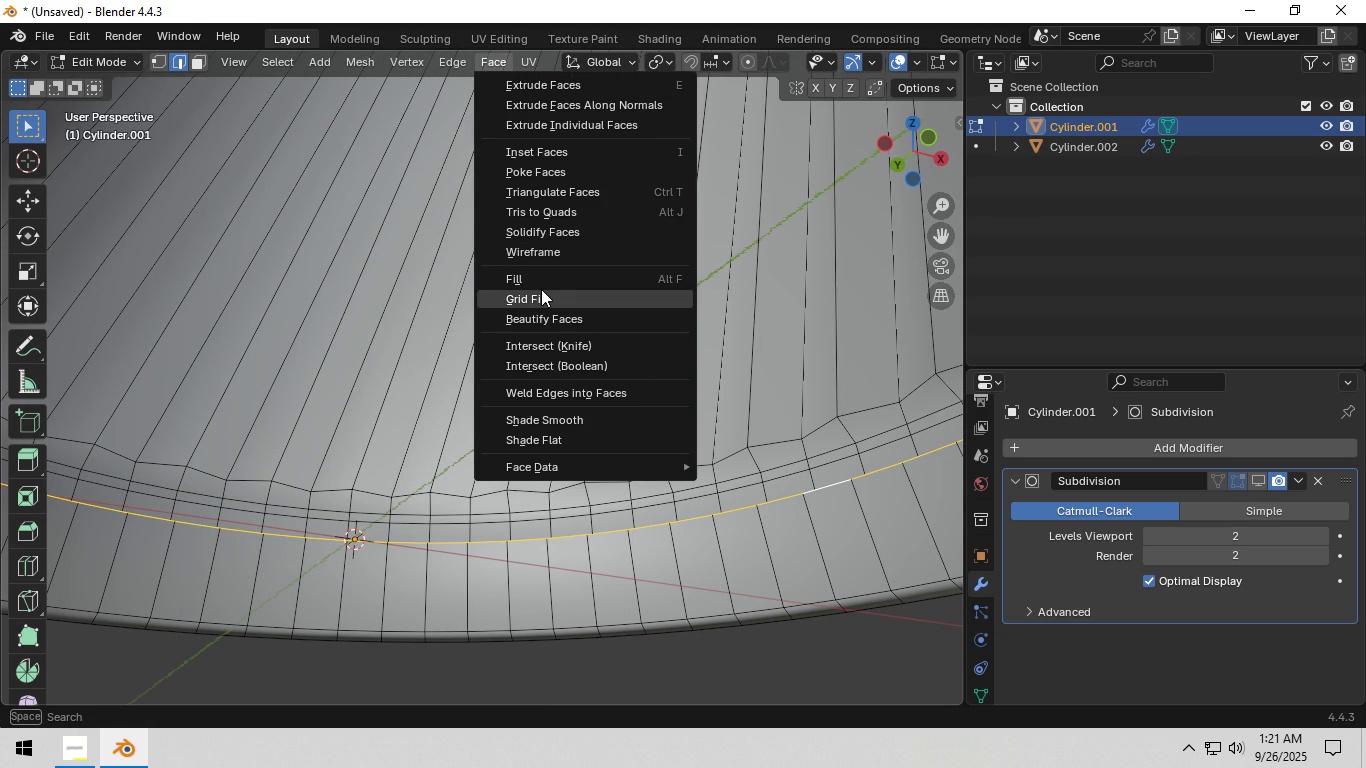 
left_click([541, 291])
 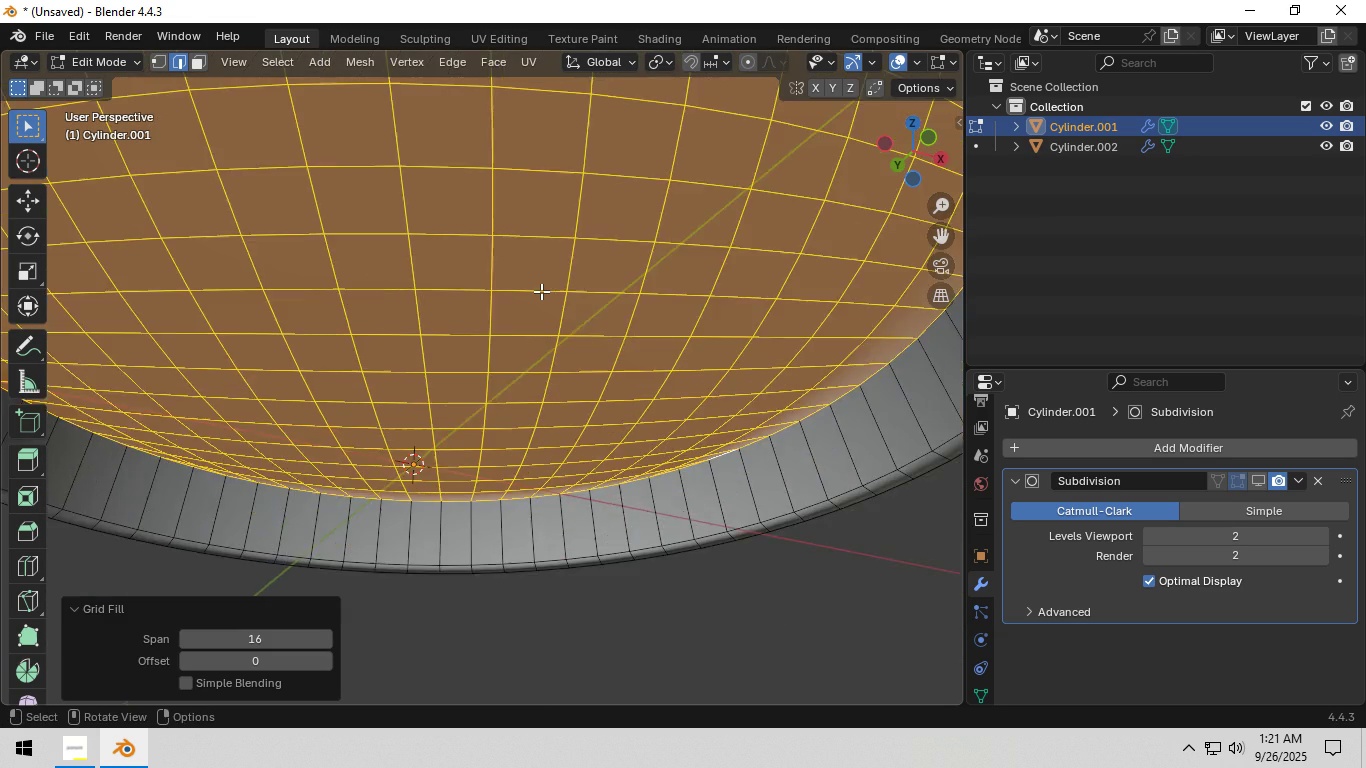 
scroll: coordinate [543, 291], scroll_direction: down, amount: 6.0
 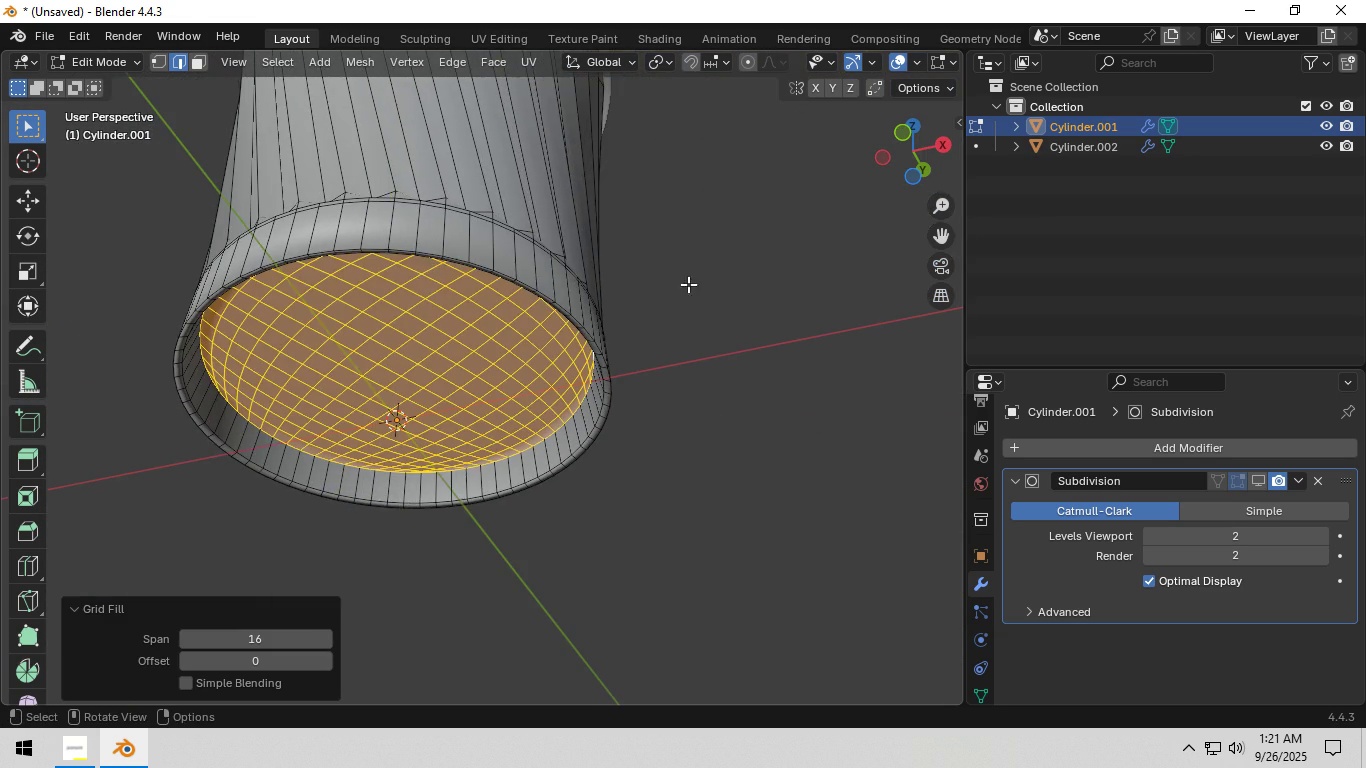 
left_click([710, 284])
 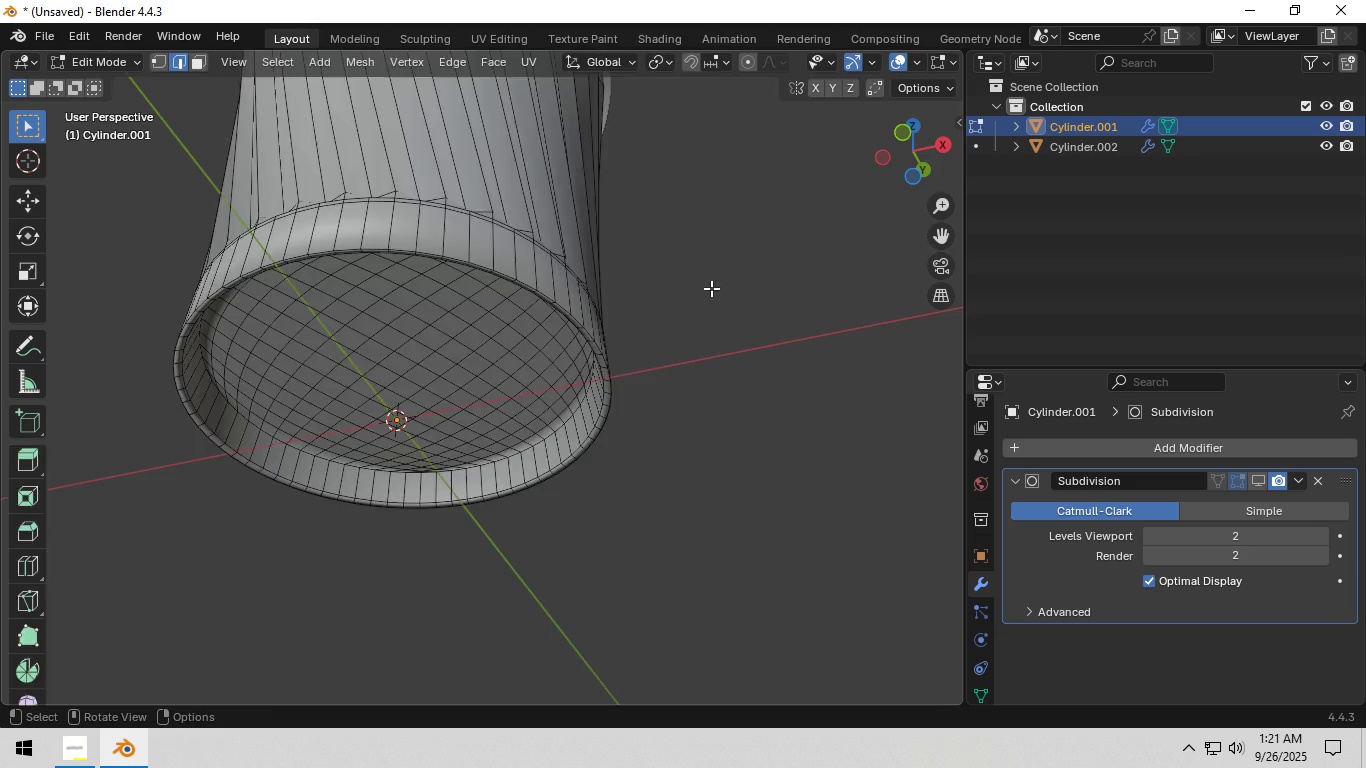 
key(Tab)
 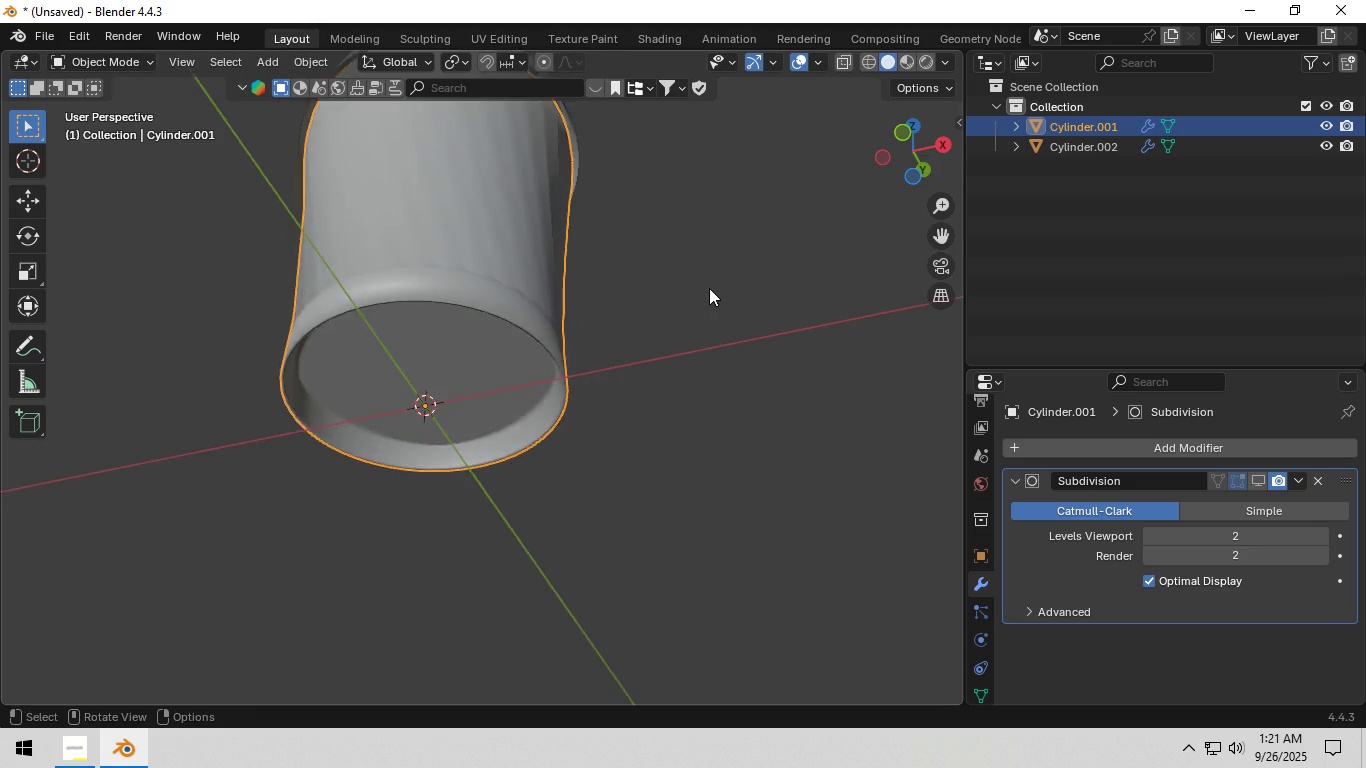 
scroll: coordinate [709, 288], scroll_direction: down, amount: 4.0
 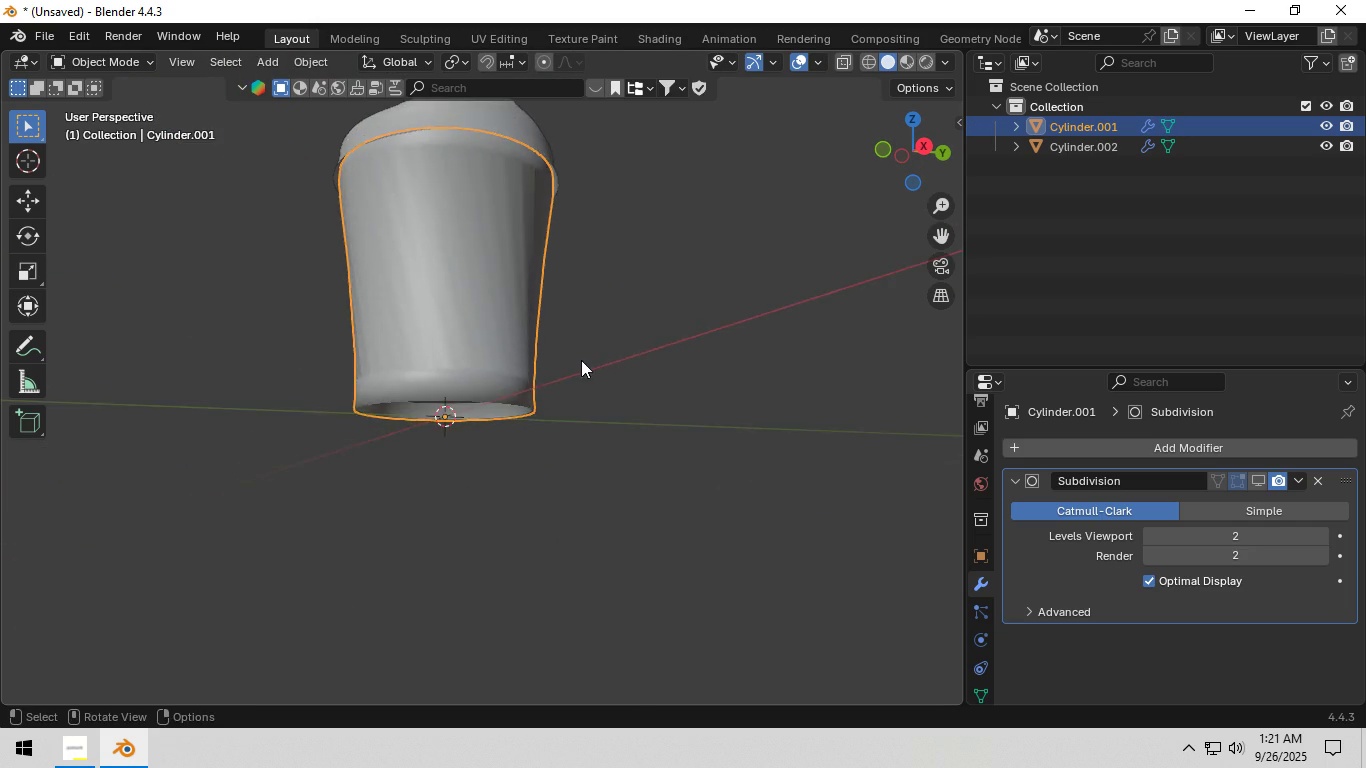 
scroll: coordinate [555, 370], scroll_direction: up, amount: 7.0
 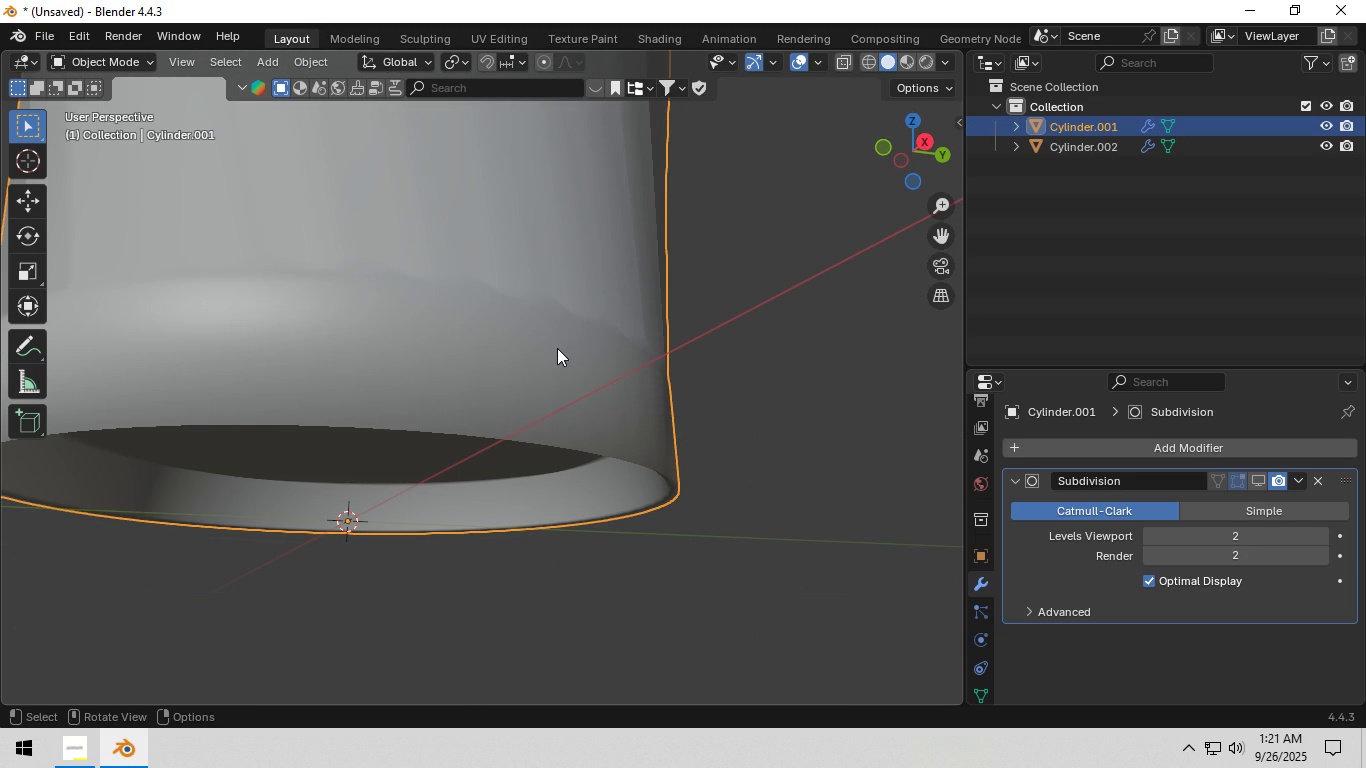 
left_click([557, 348])
 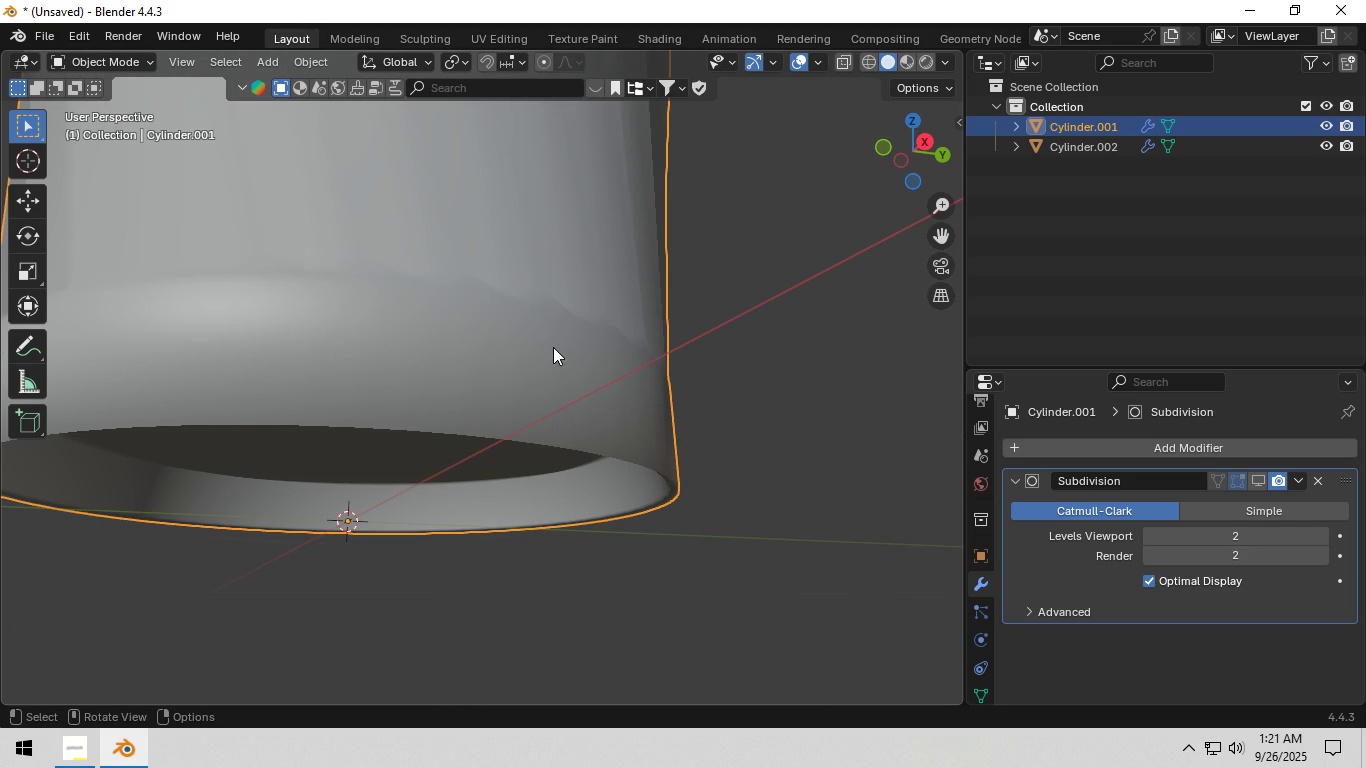 
key(End)
 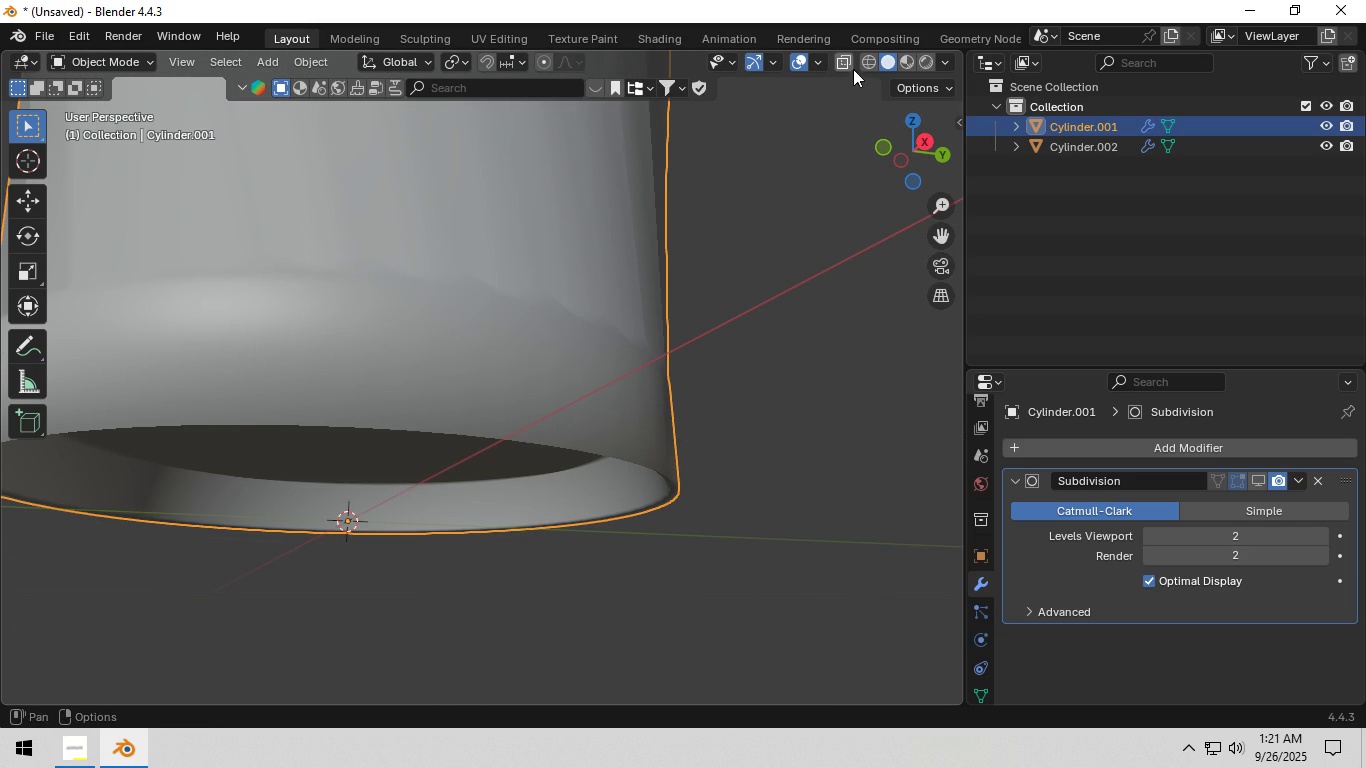 
scroll: coordinate [652, 332], scroll_direction: down, amount: 3.0
 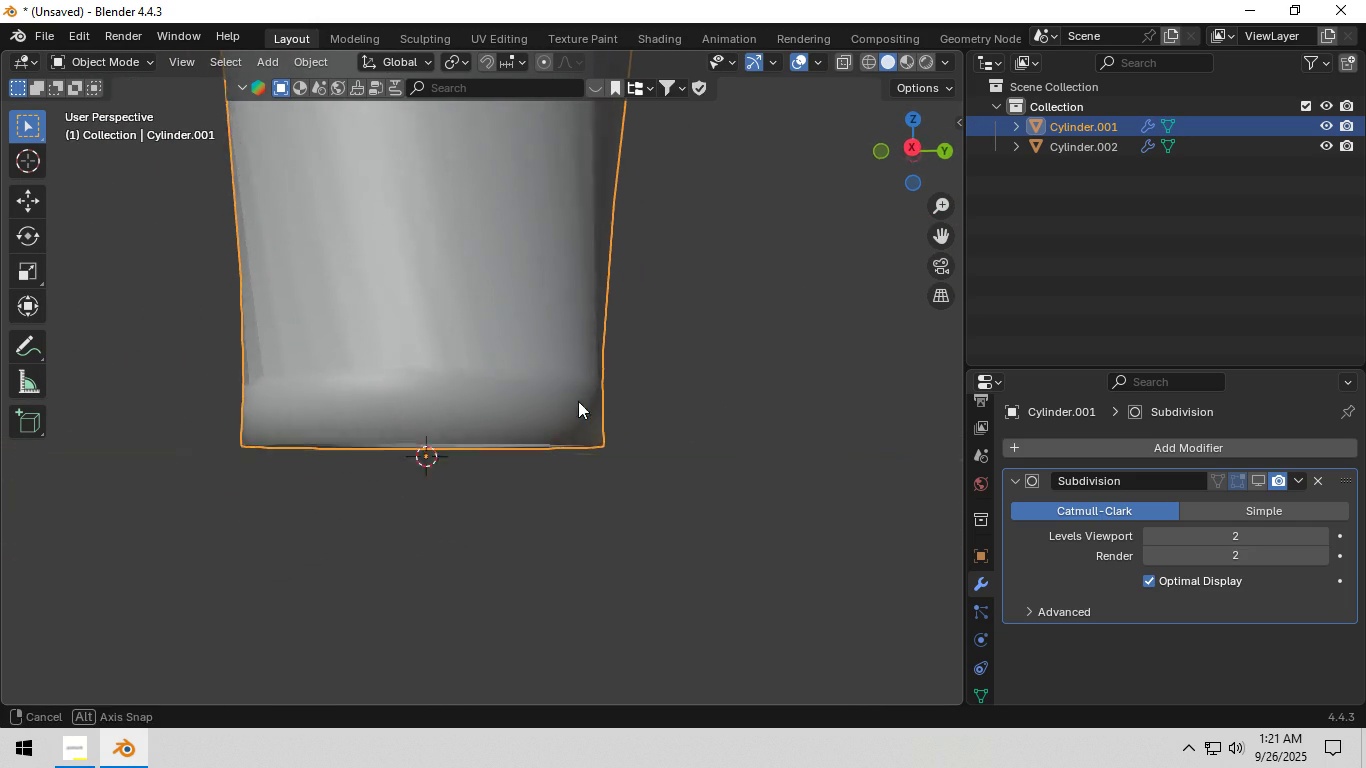 
left_click([541, 396])
 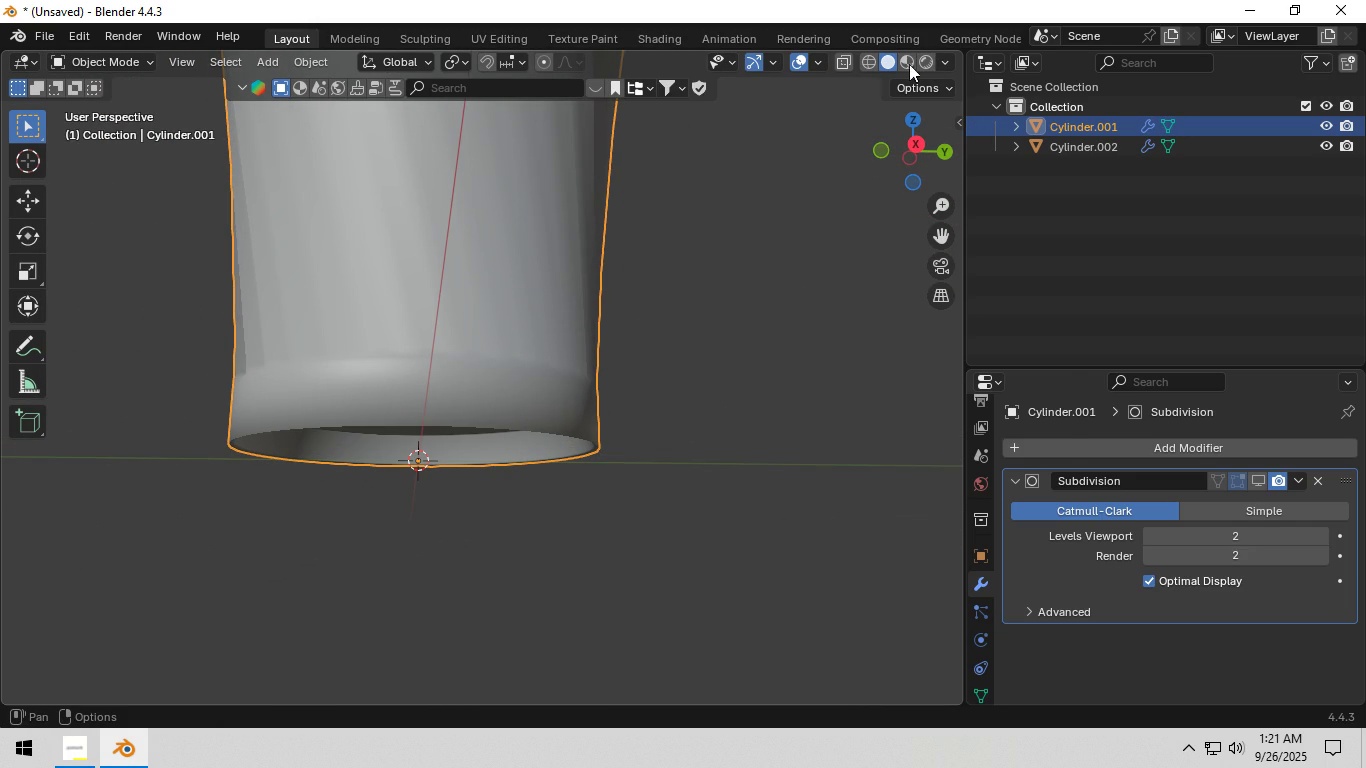 
left_click([951, 61])
 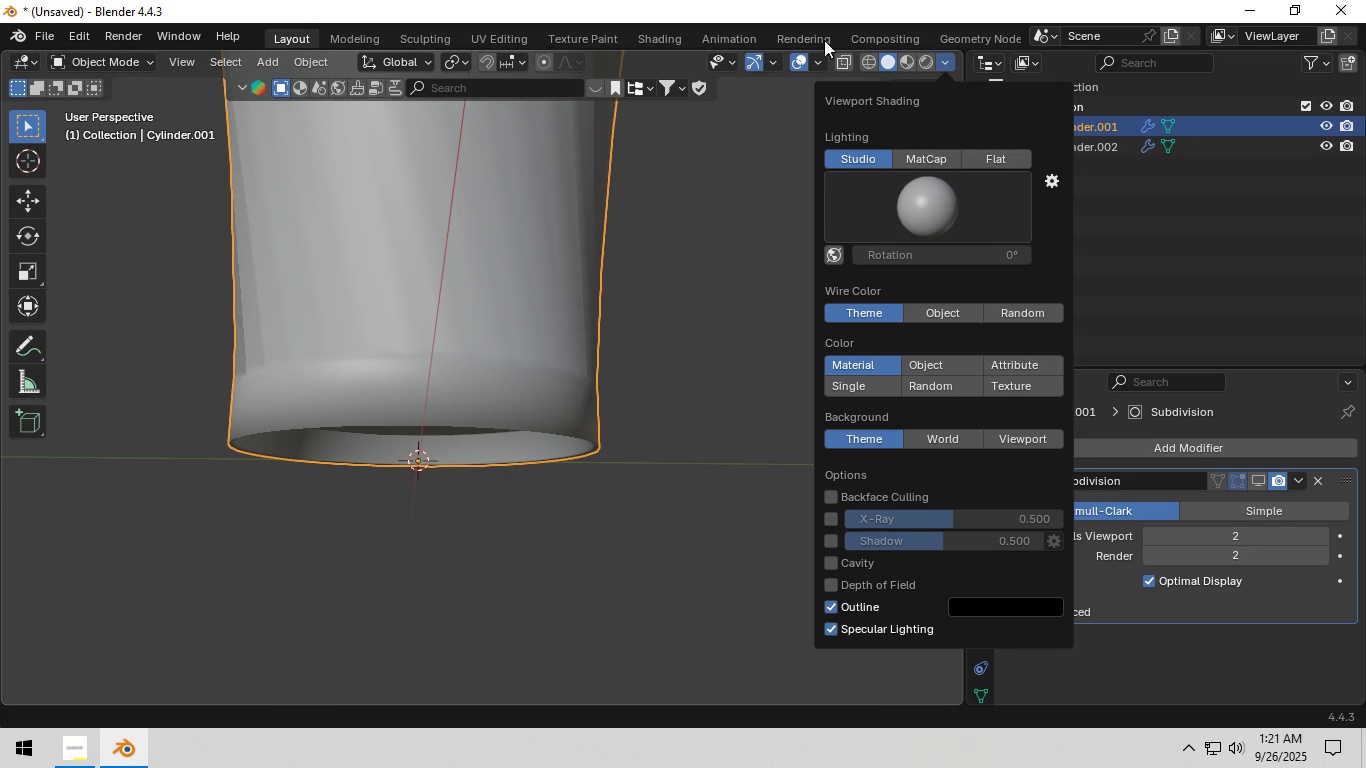 
double_click([812, 57])
 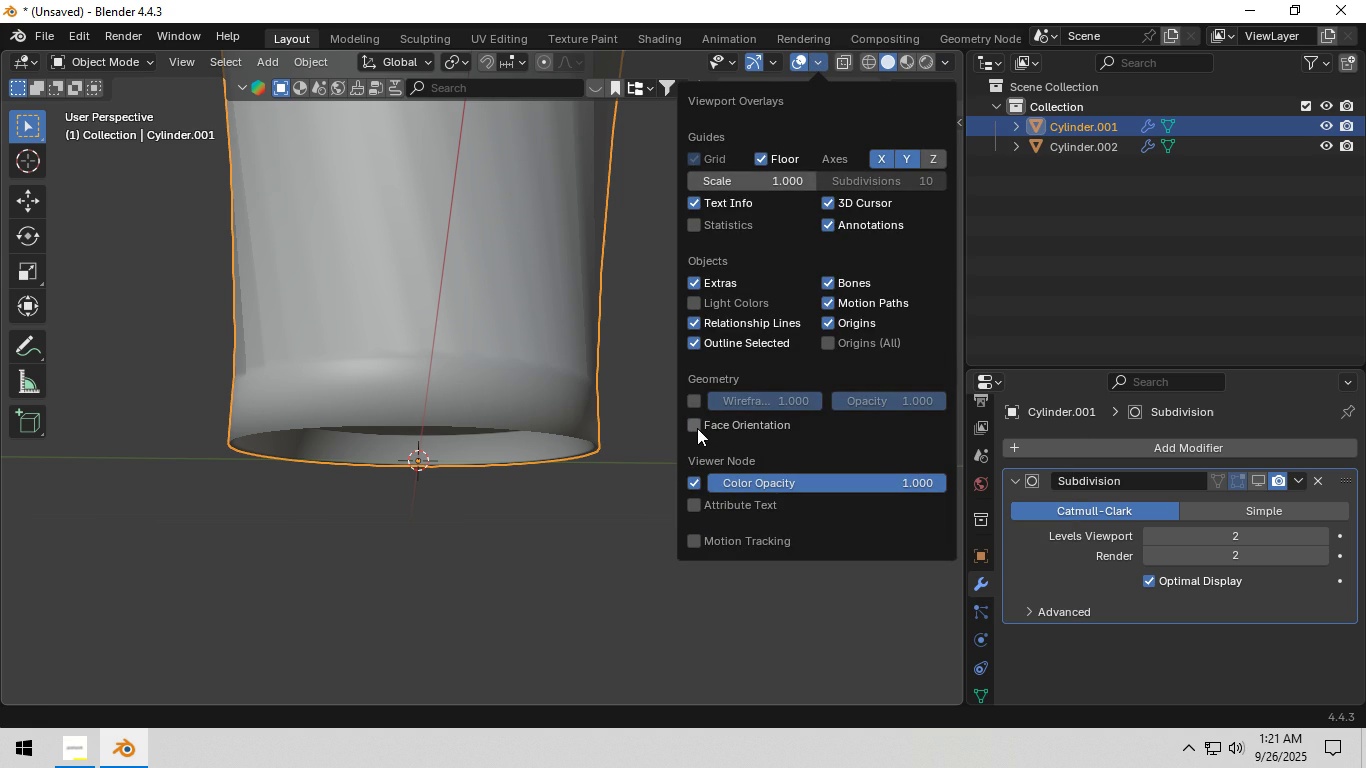 
double_click([697, 427])
 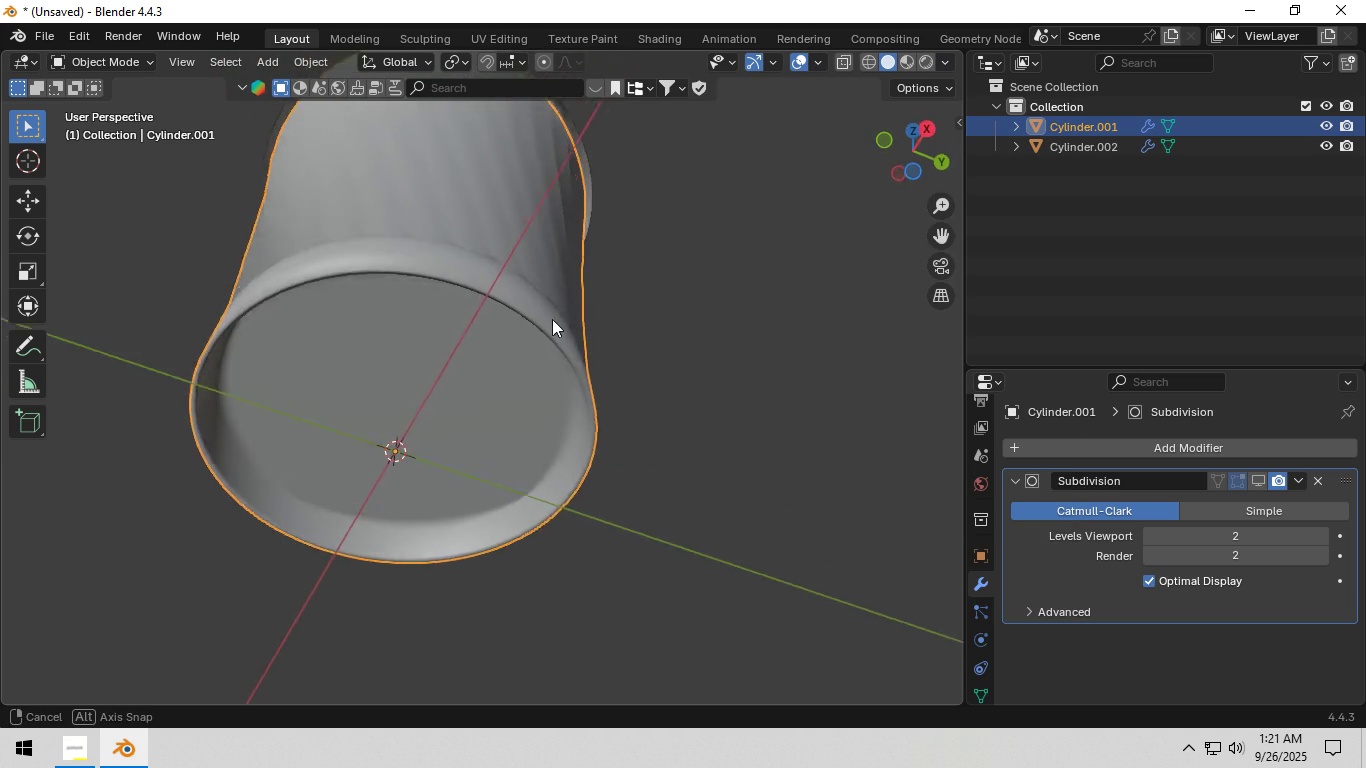 
scroll: coordinate [570, 326], scroll_direction: up, amount: 2.0
 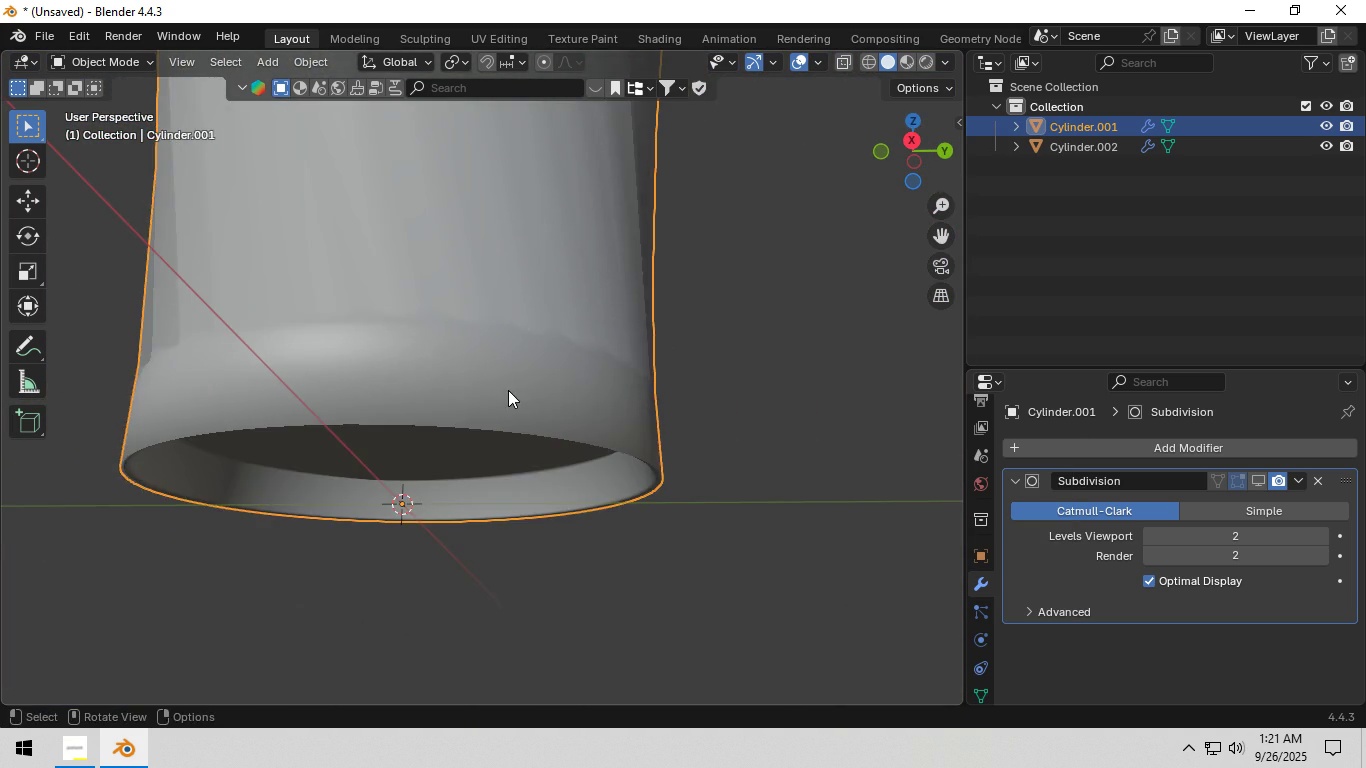 
left_click([509, 390])
 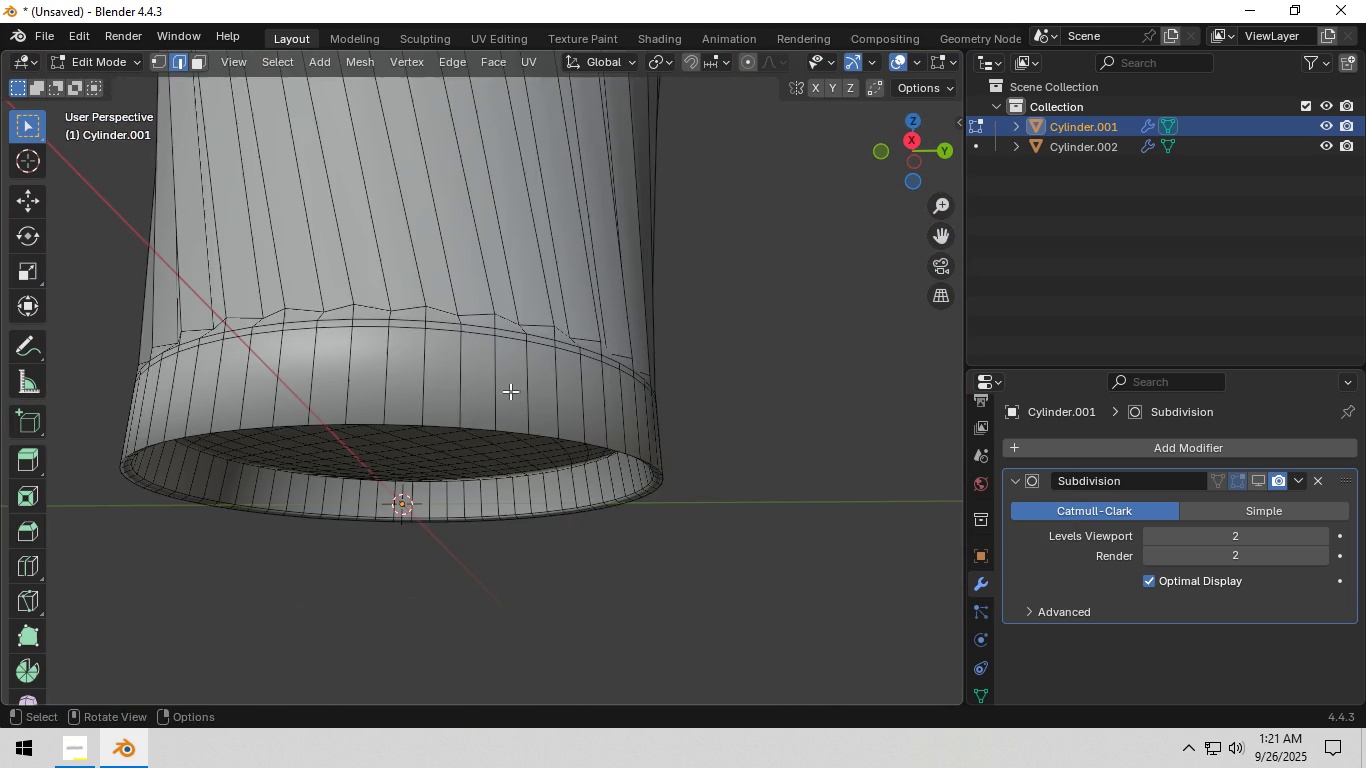 
key(Tab)
 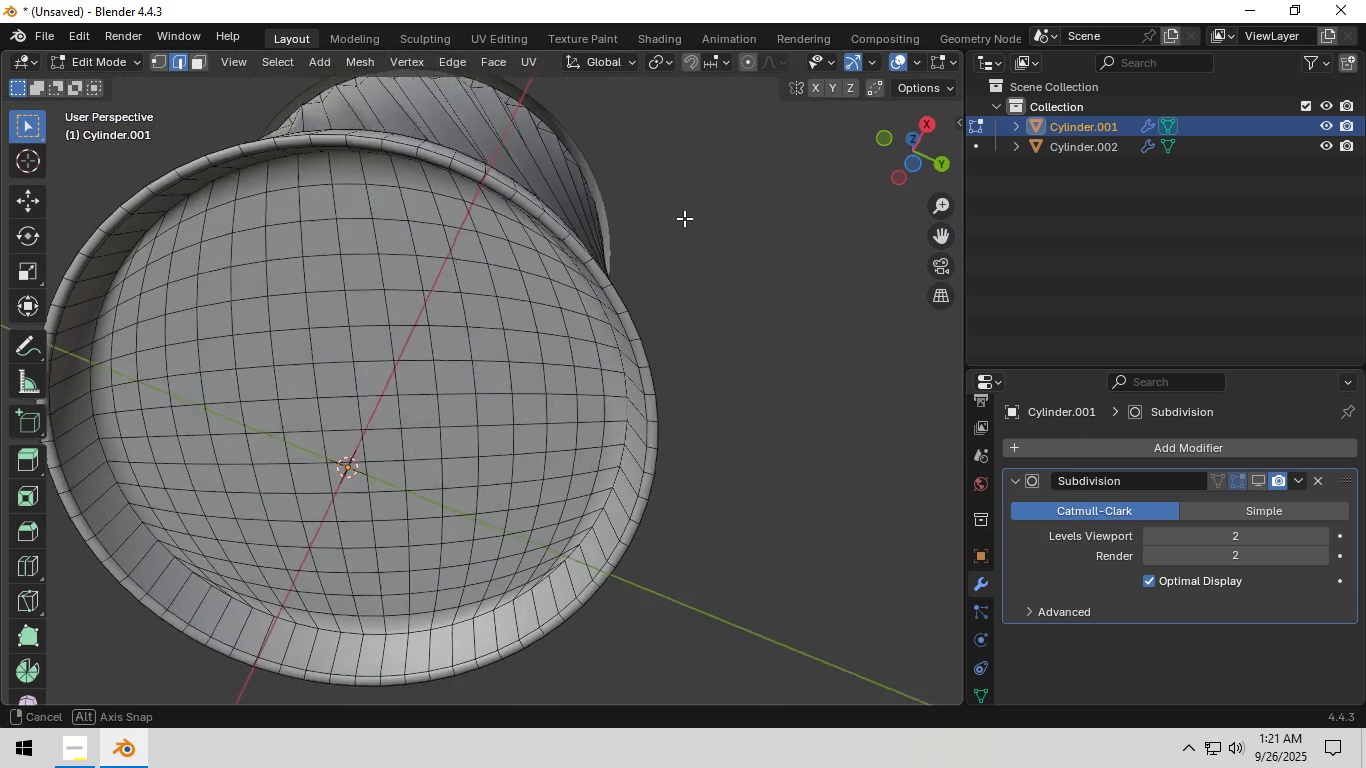 
scroll: coordinate [680, 246], scroll_direction: up, amount: 4.0